 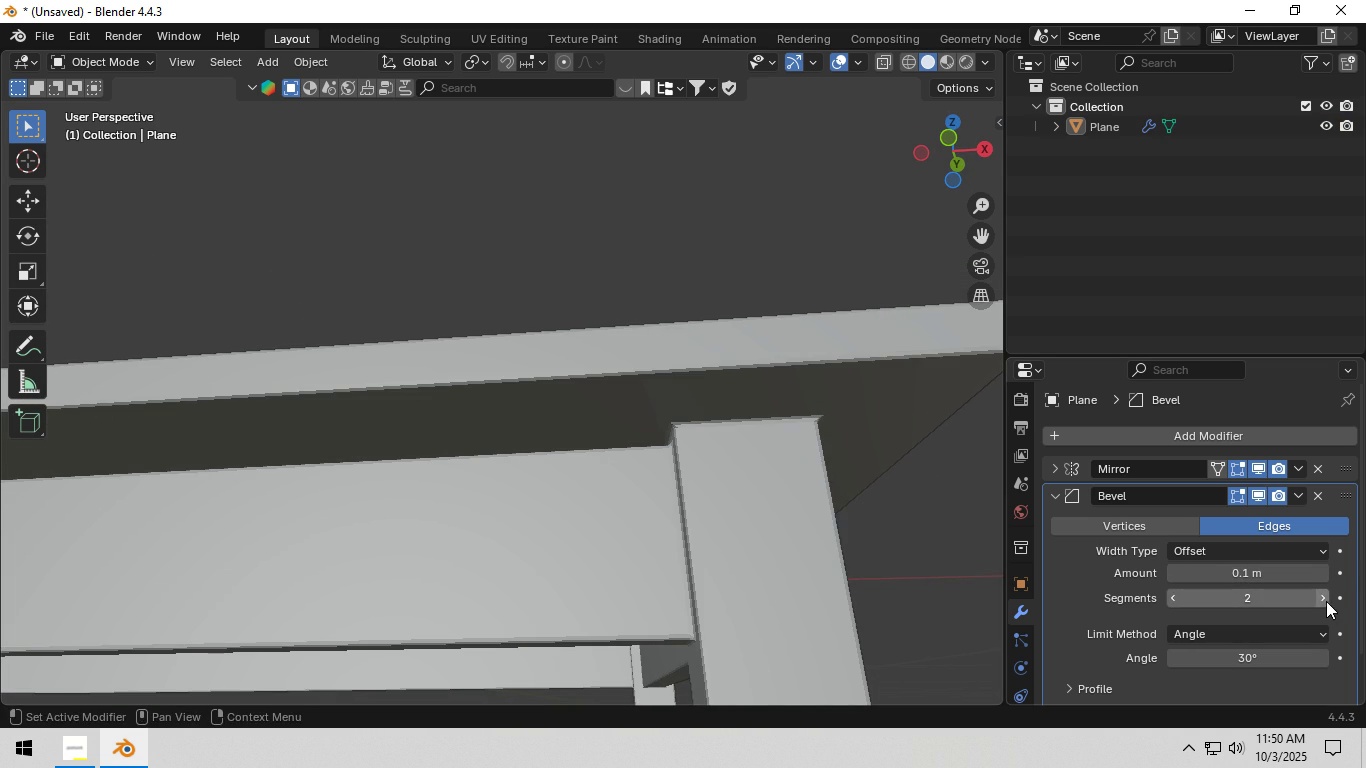 
left_click([1325, 602])
 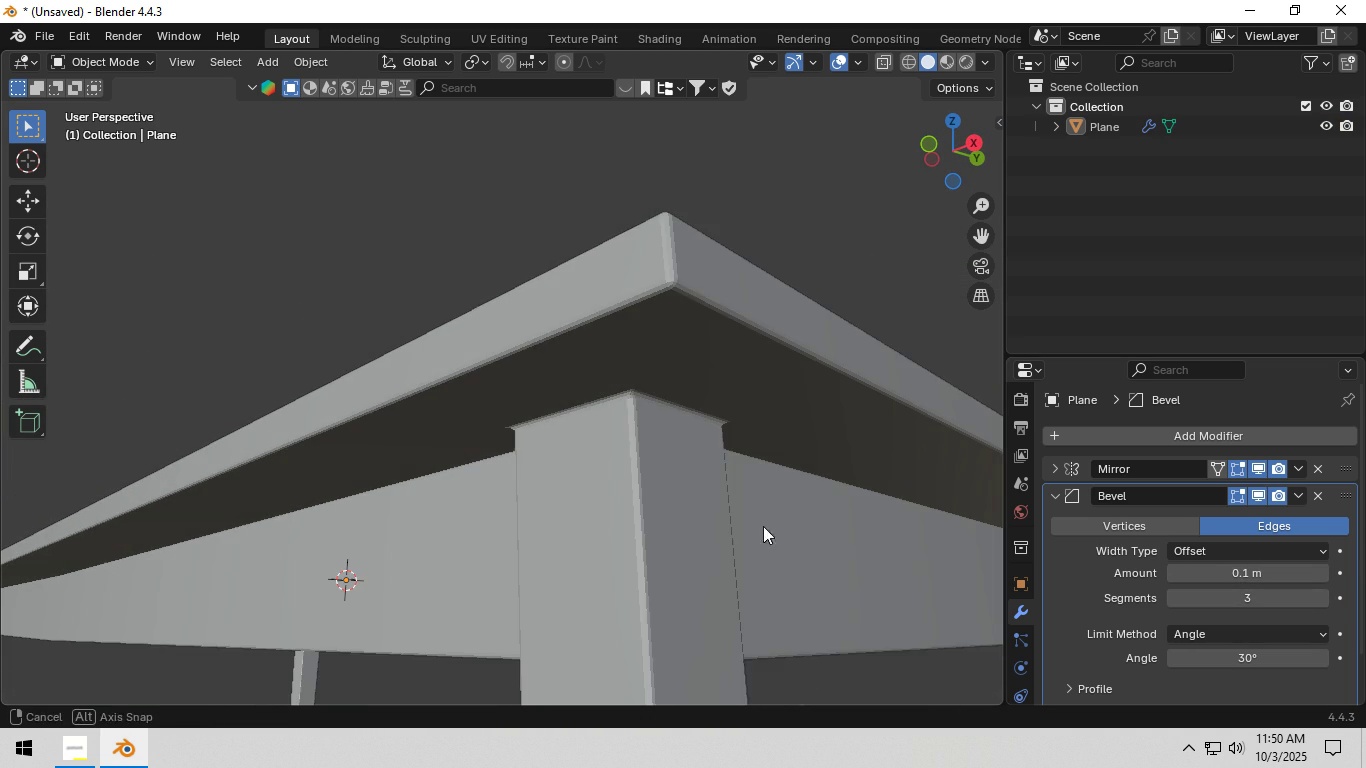 
left_click([729, 403])
 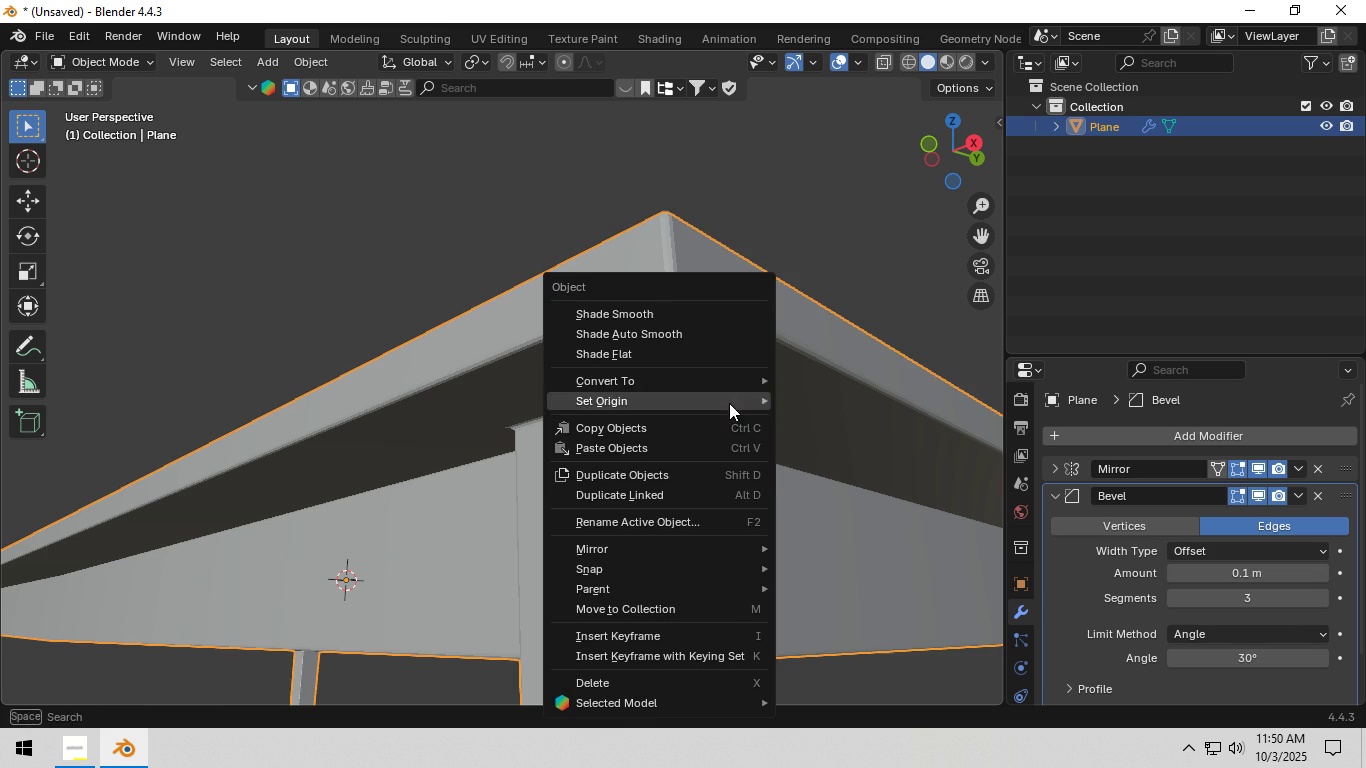 
right_click([729, 403])
 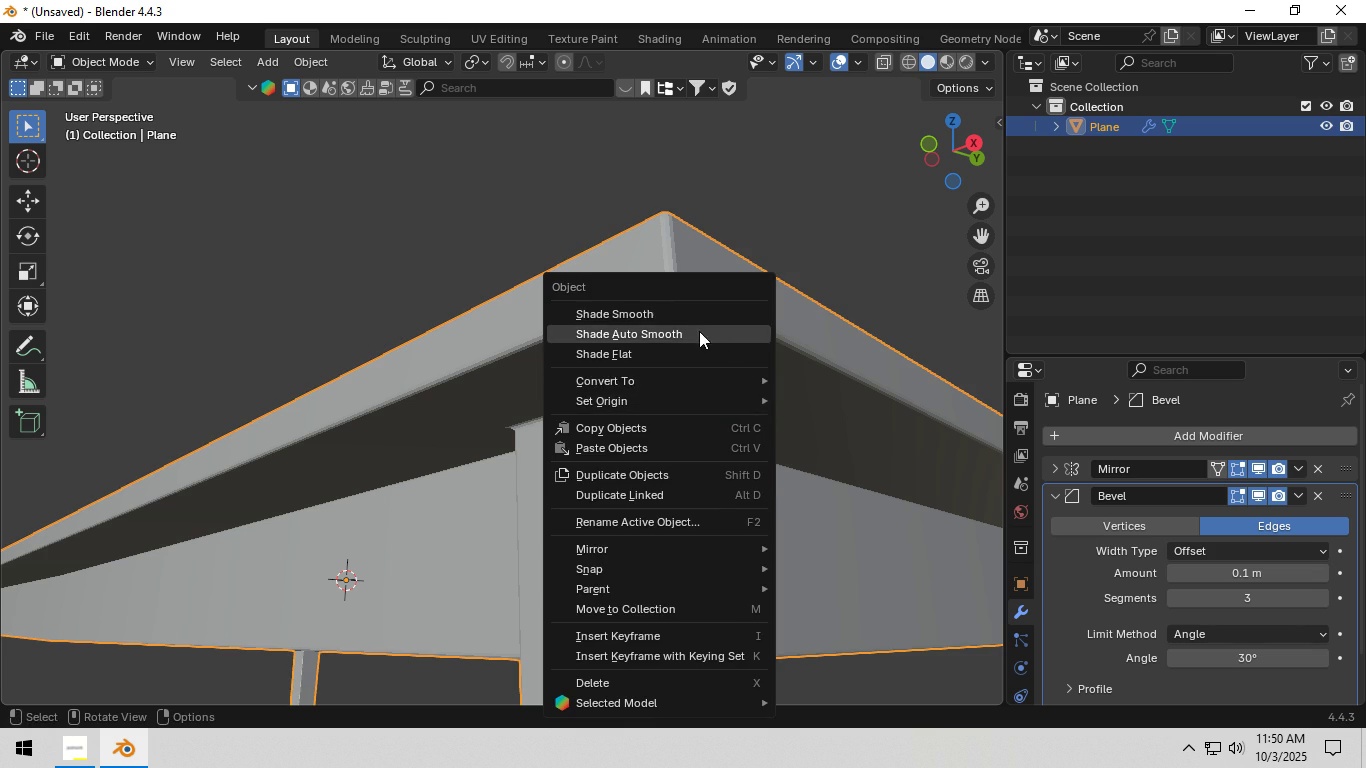 
left_click([699, 331])
 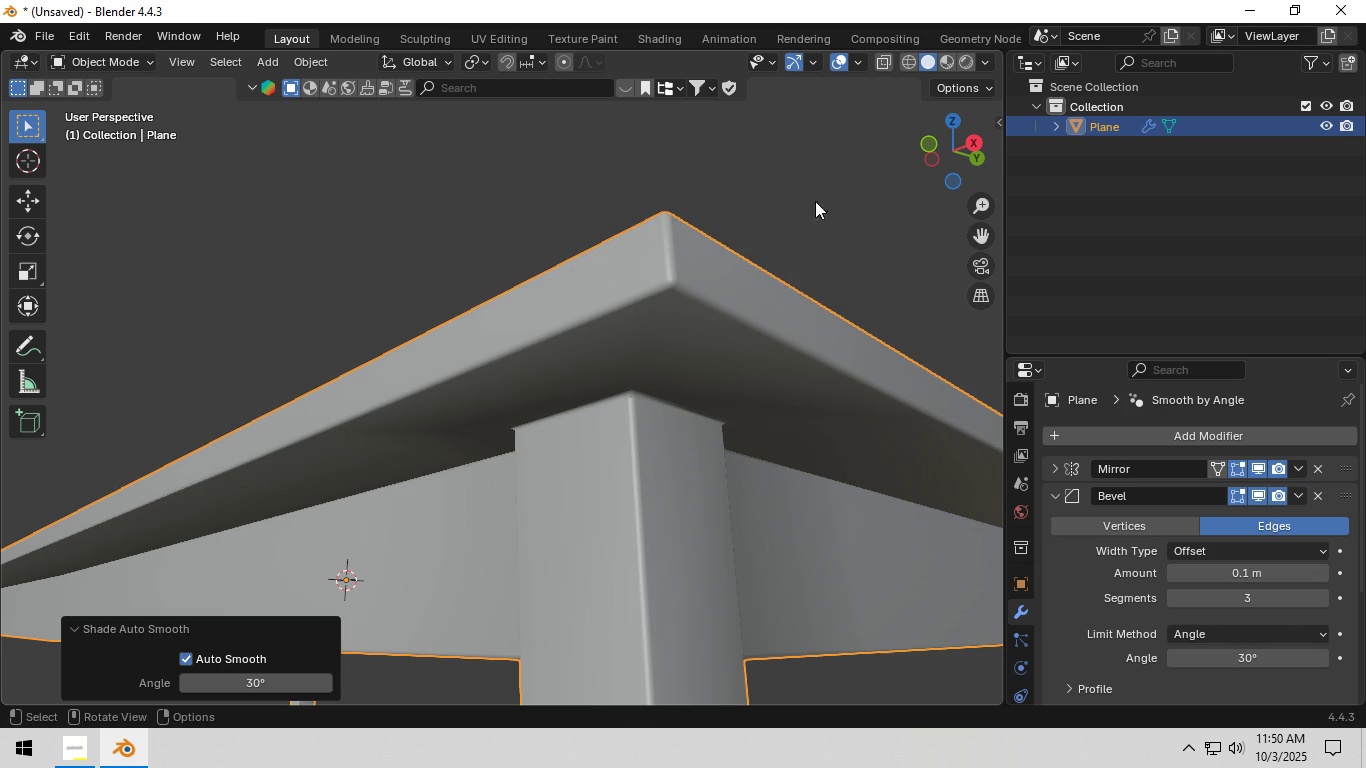 
left_click([830, 161])
 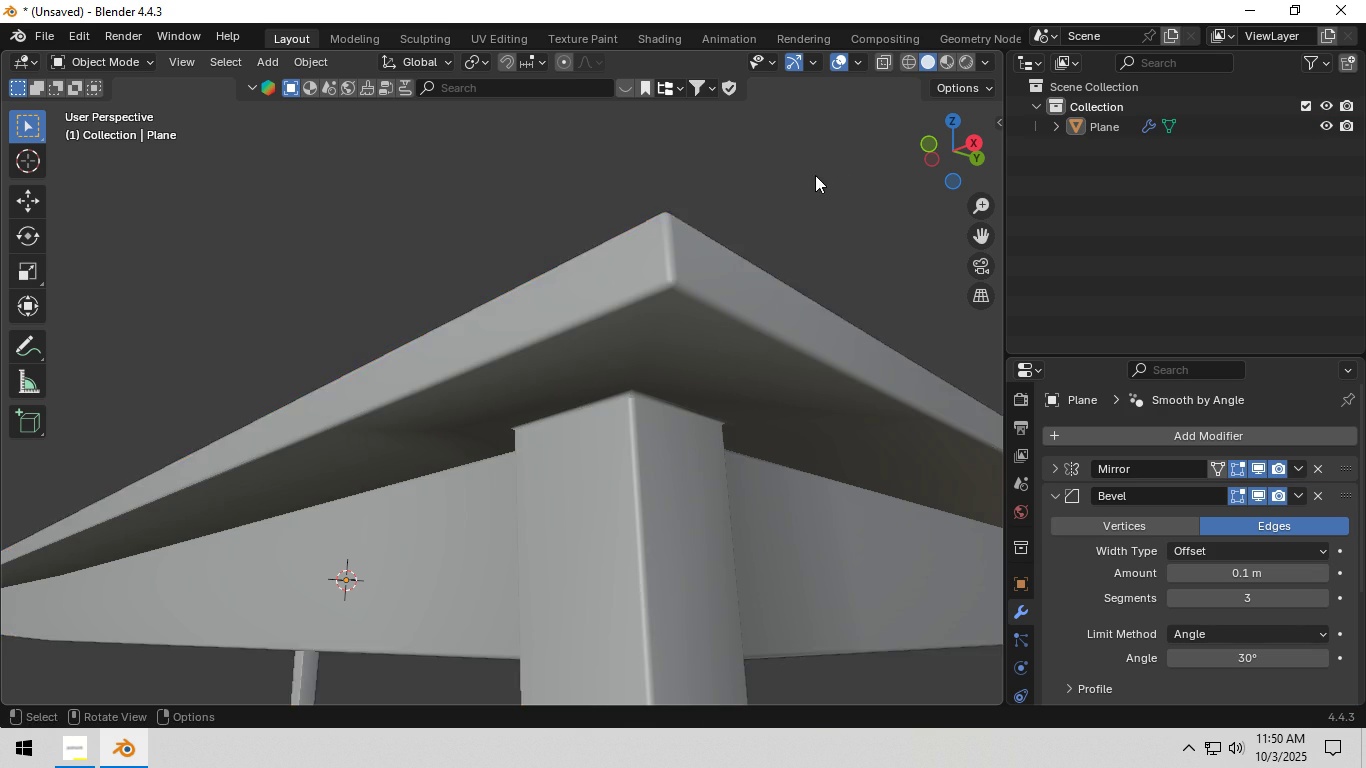 
scroll: coordinate [814, 177], scroll_direction: down, amount: 4.0
 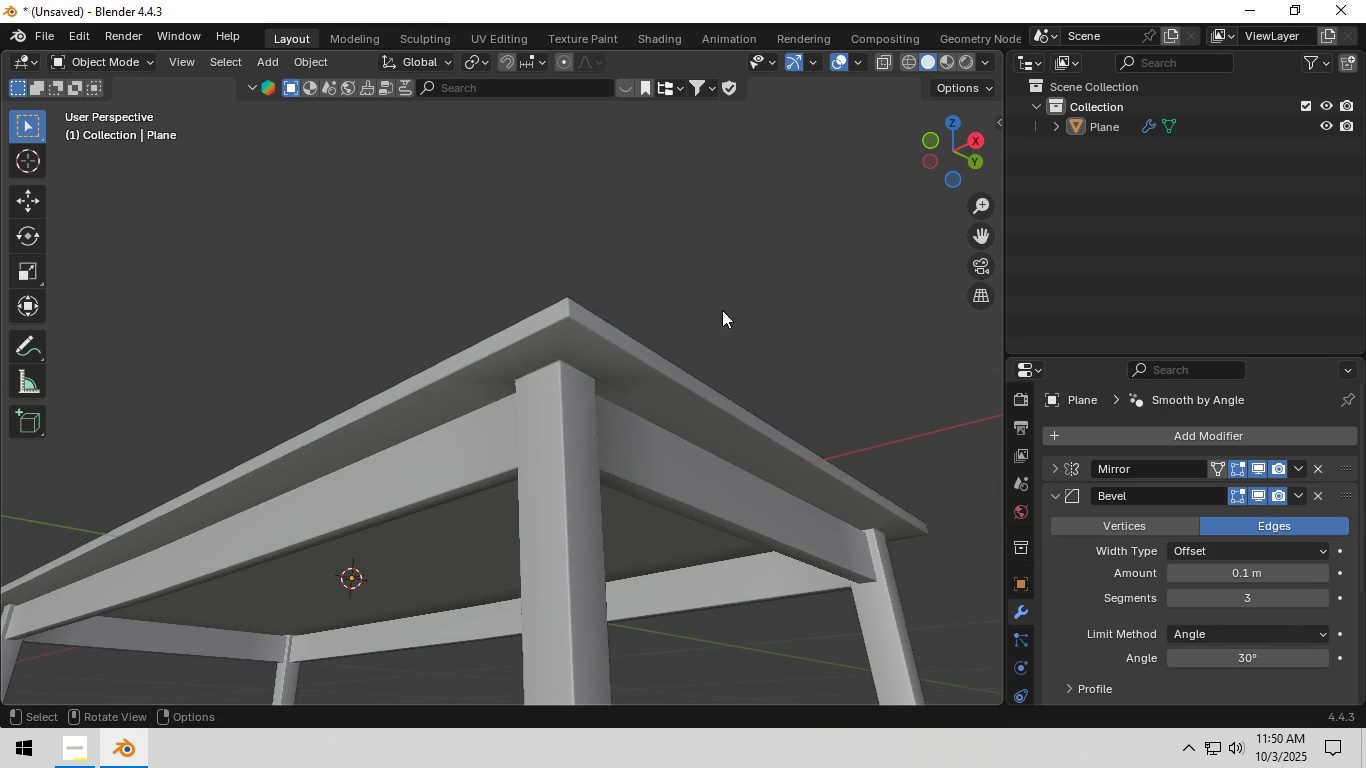 
left_click([641, 394])
 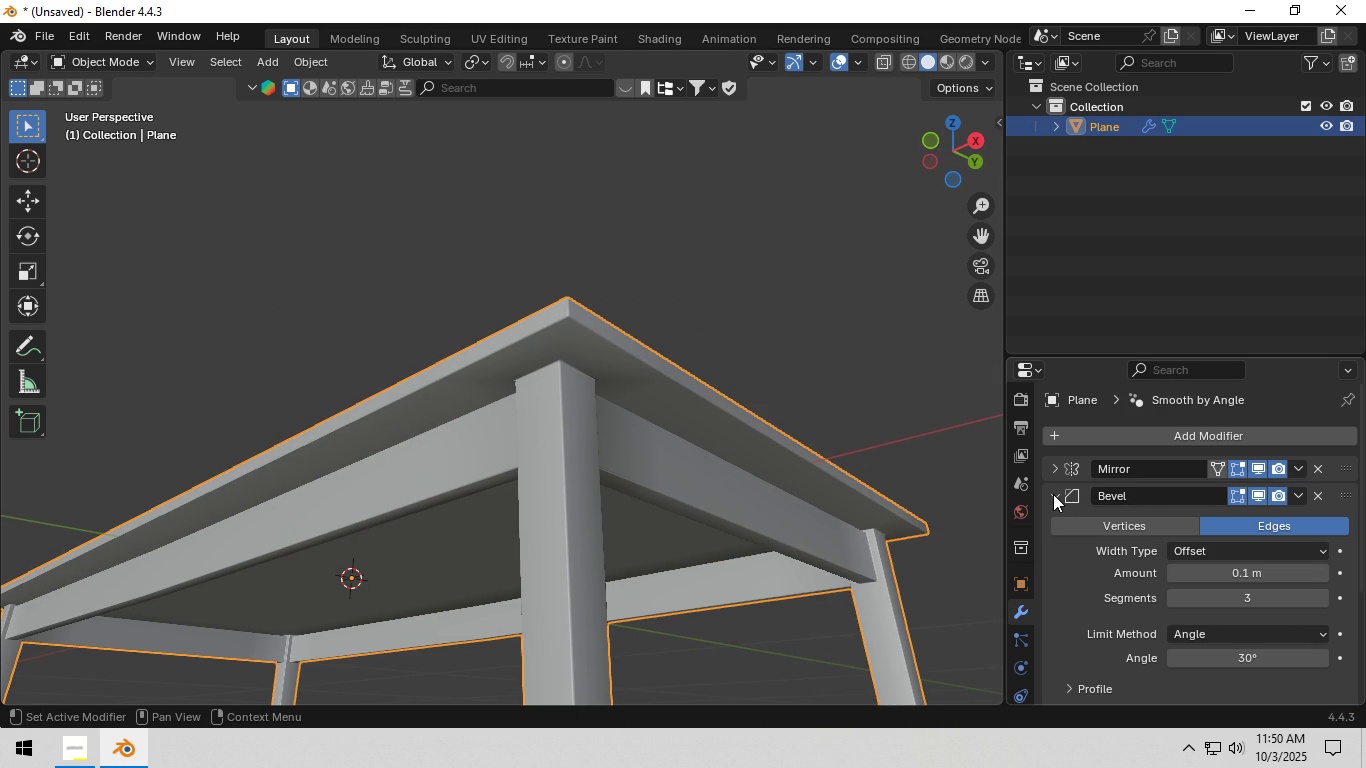 
left_click([1054, 494])
 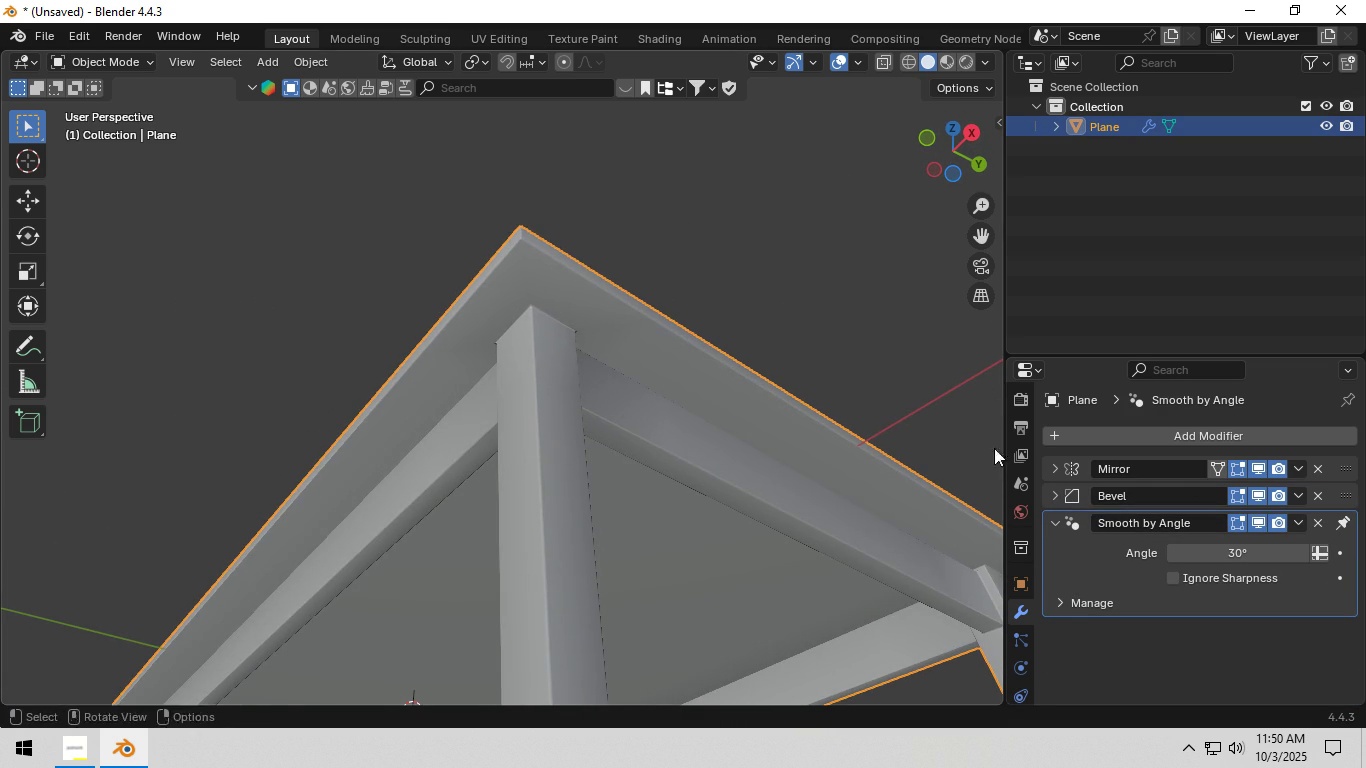 
left_click([1248, 434])
 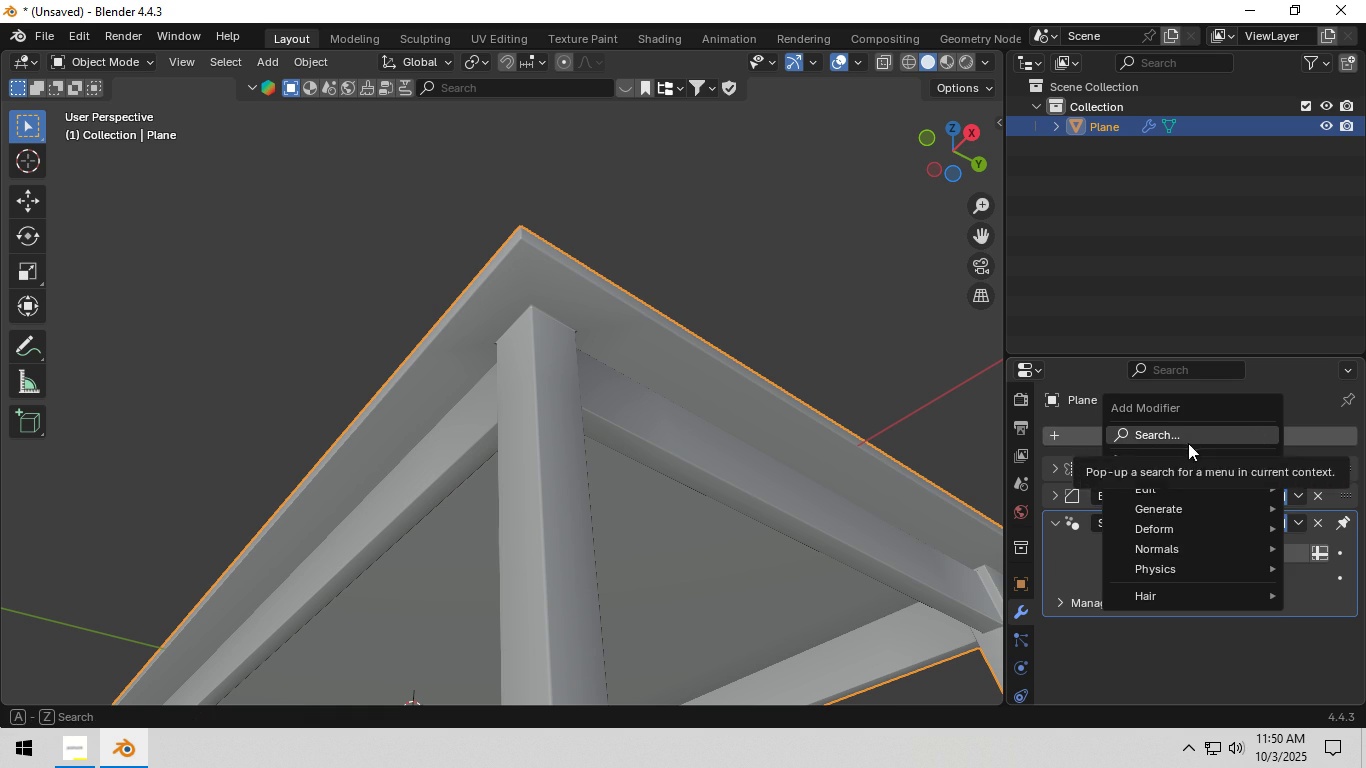 
left_click([1187, 442])
 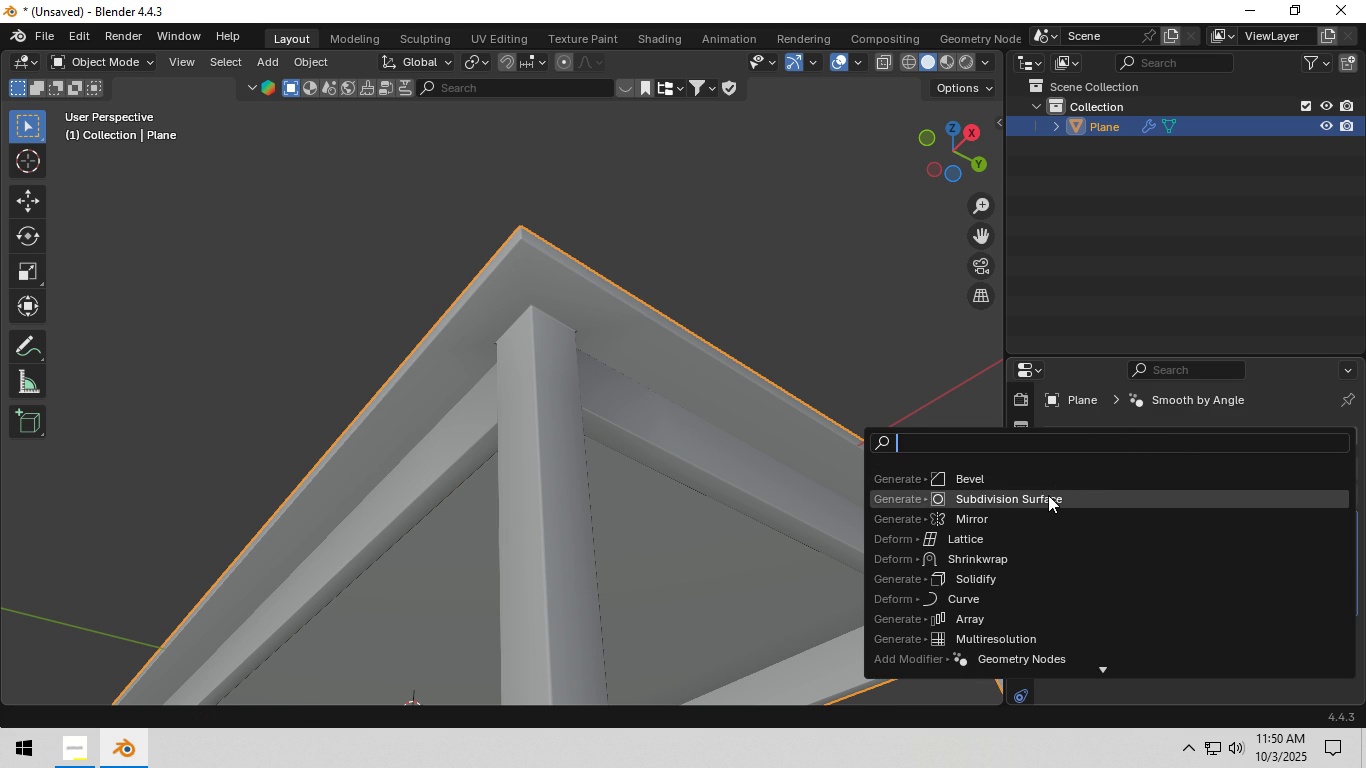 
left_click([1048, 495])
 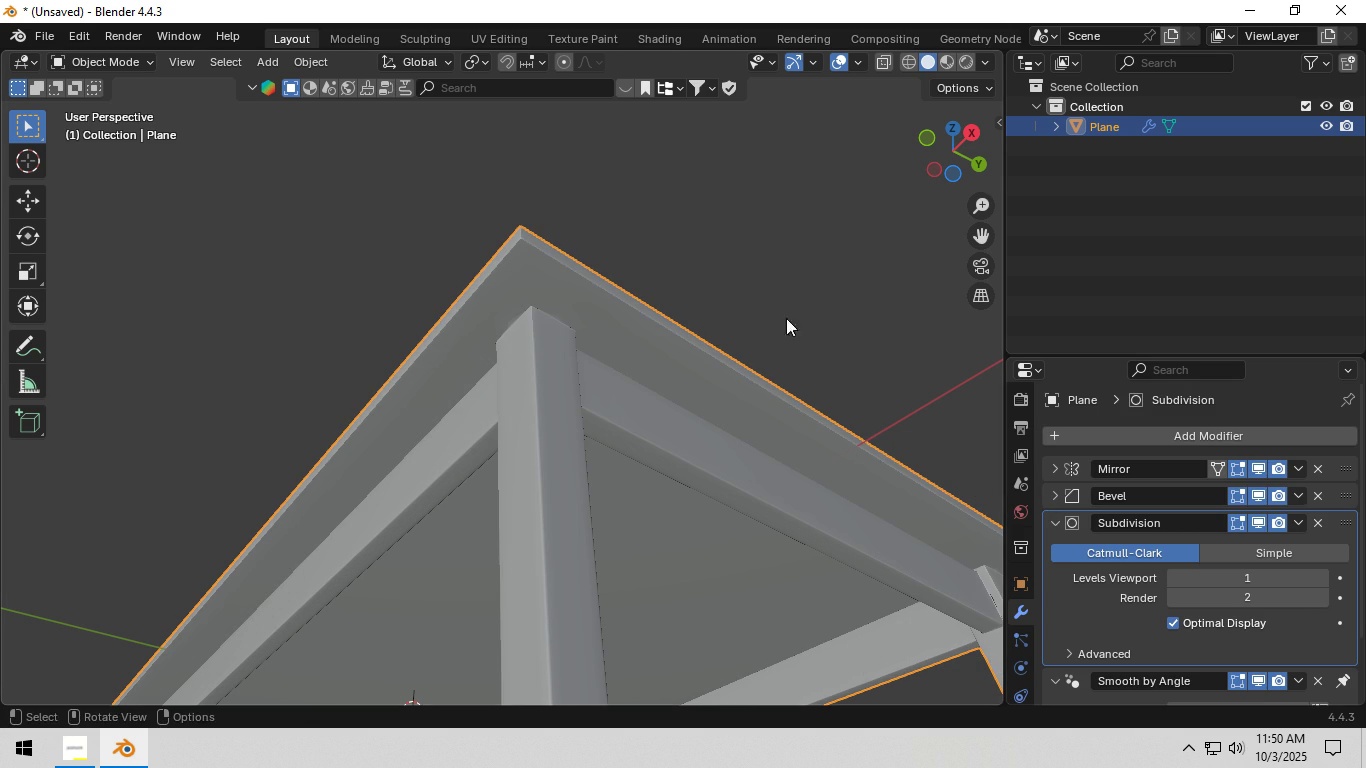 
left_click([740, 232])
 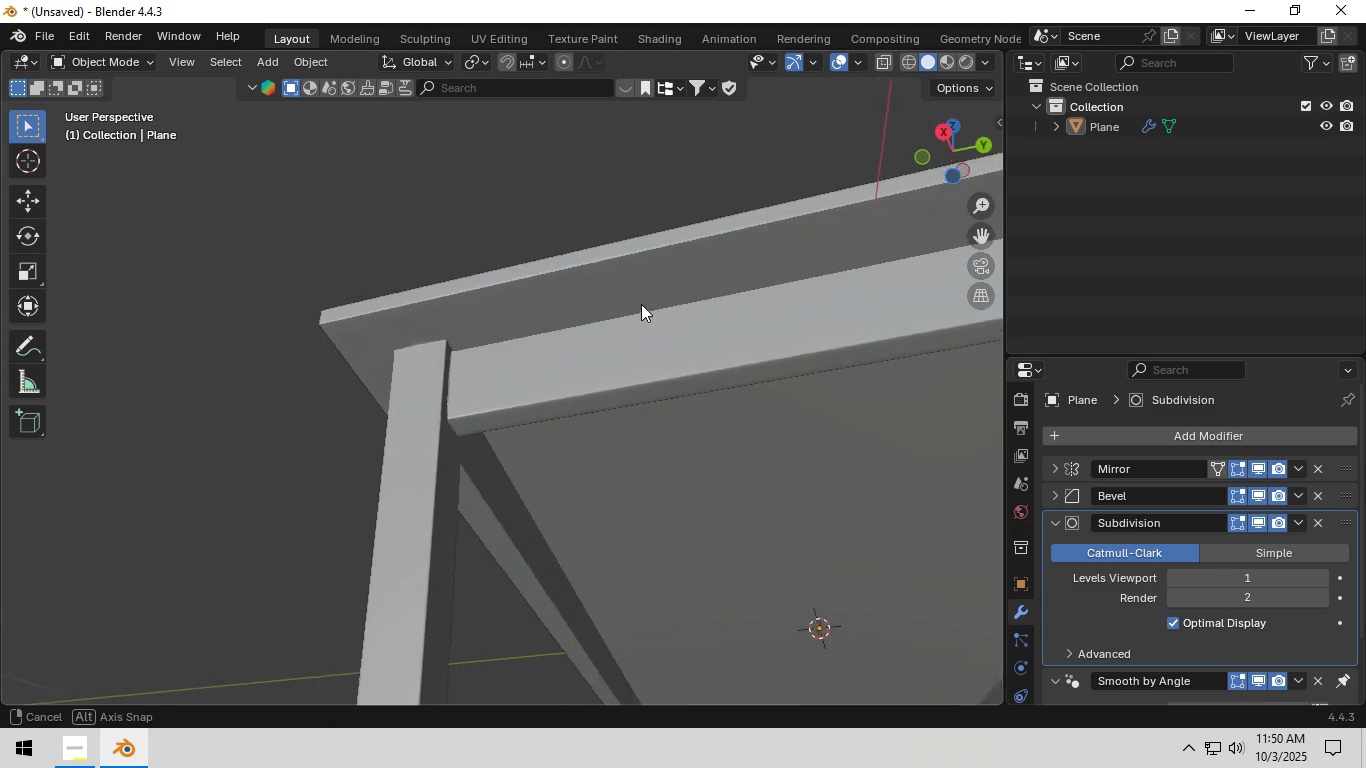 
scroll: coordinate [575, 314], scroll_direction: up, amount: 5.0